 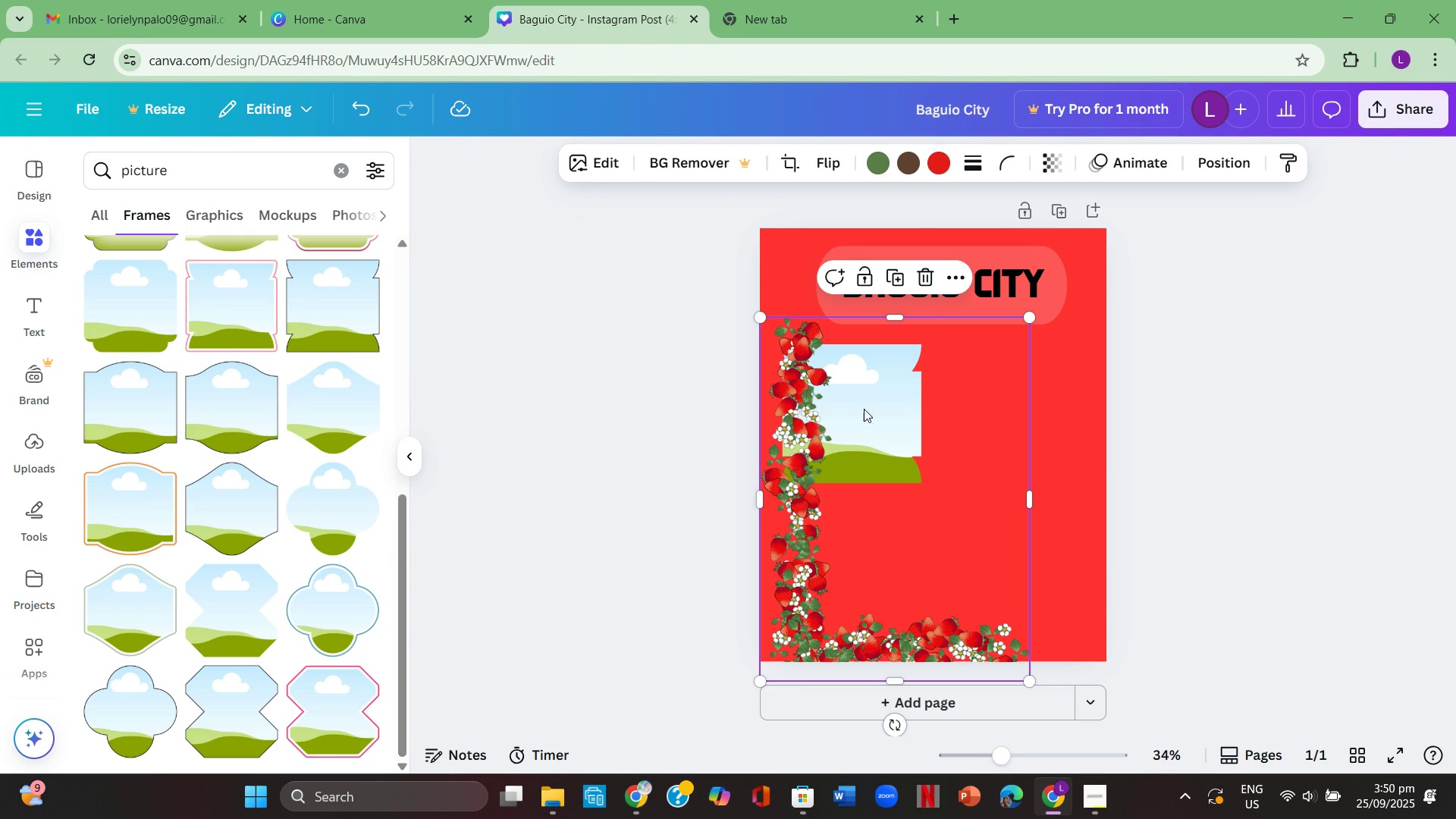 
left_click([807, 535])
 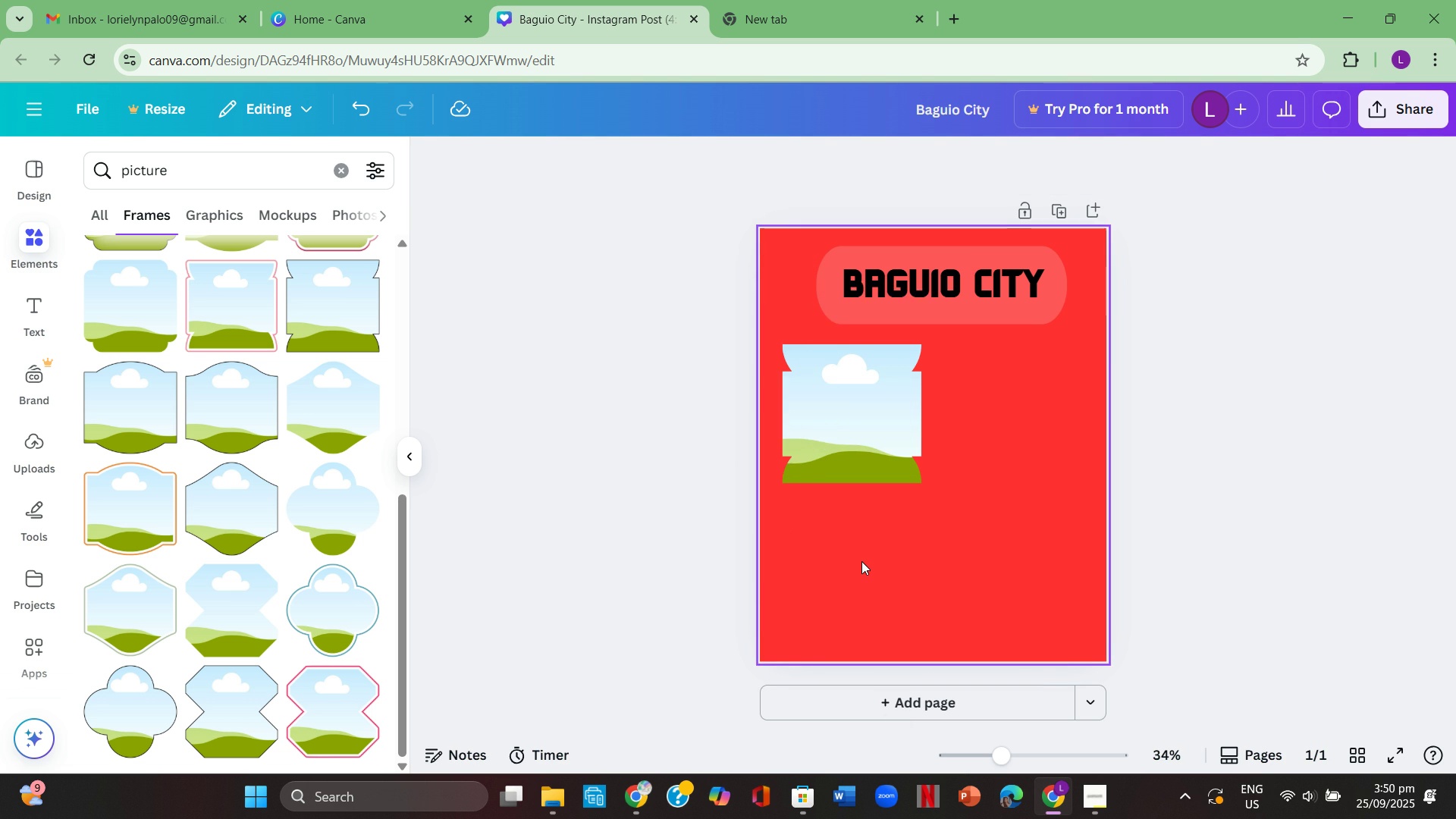 
key(Backspace)
 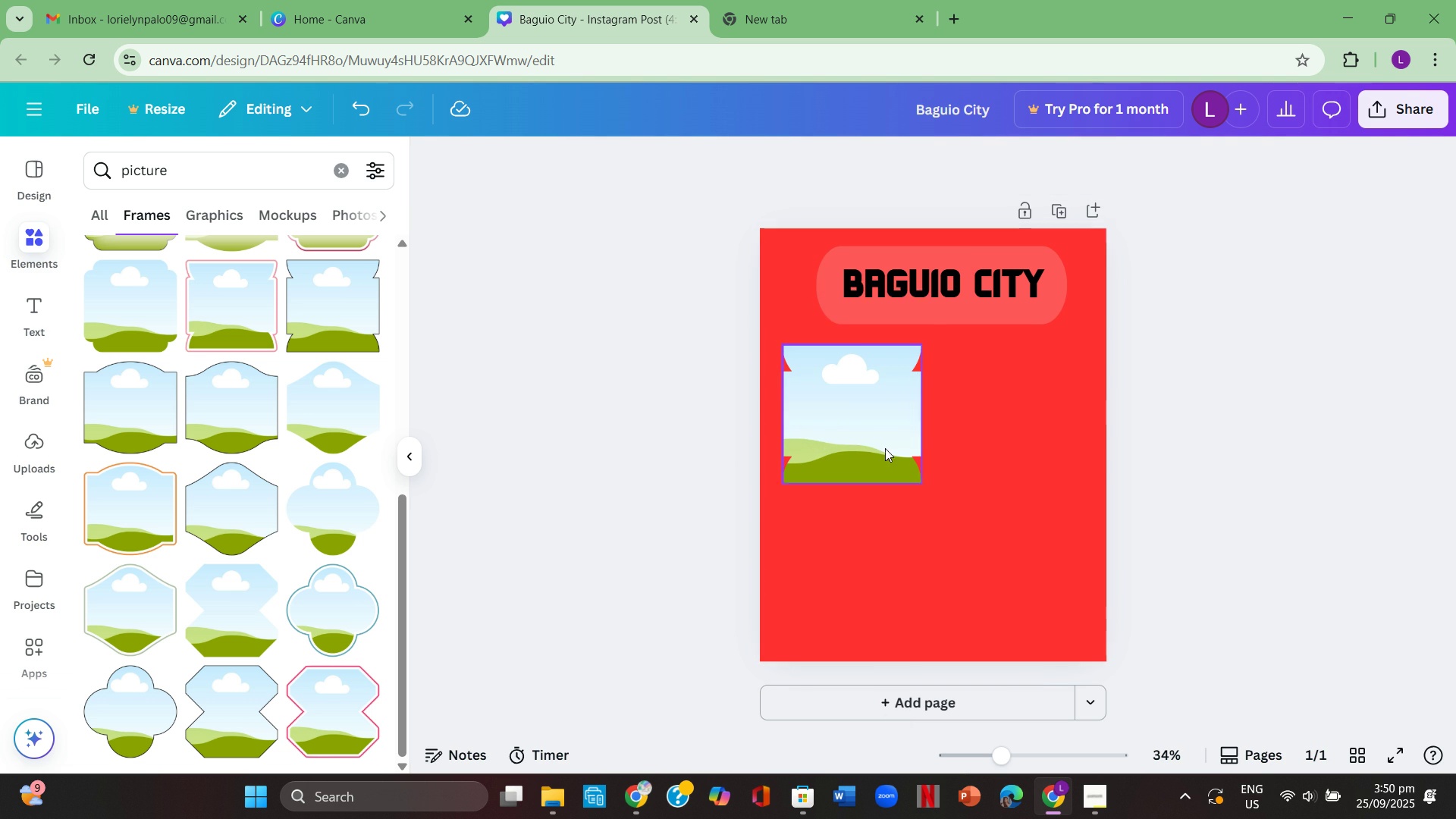 
left_click([890, 431])
 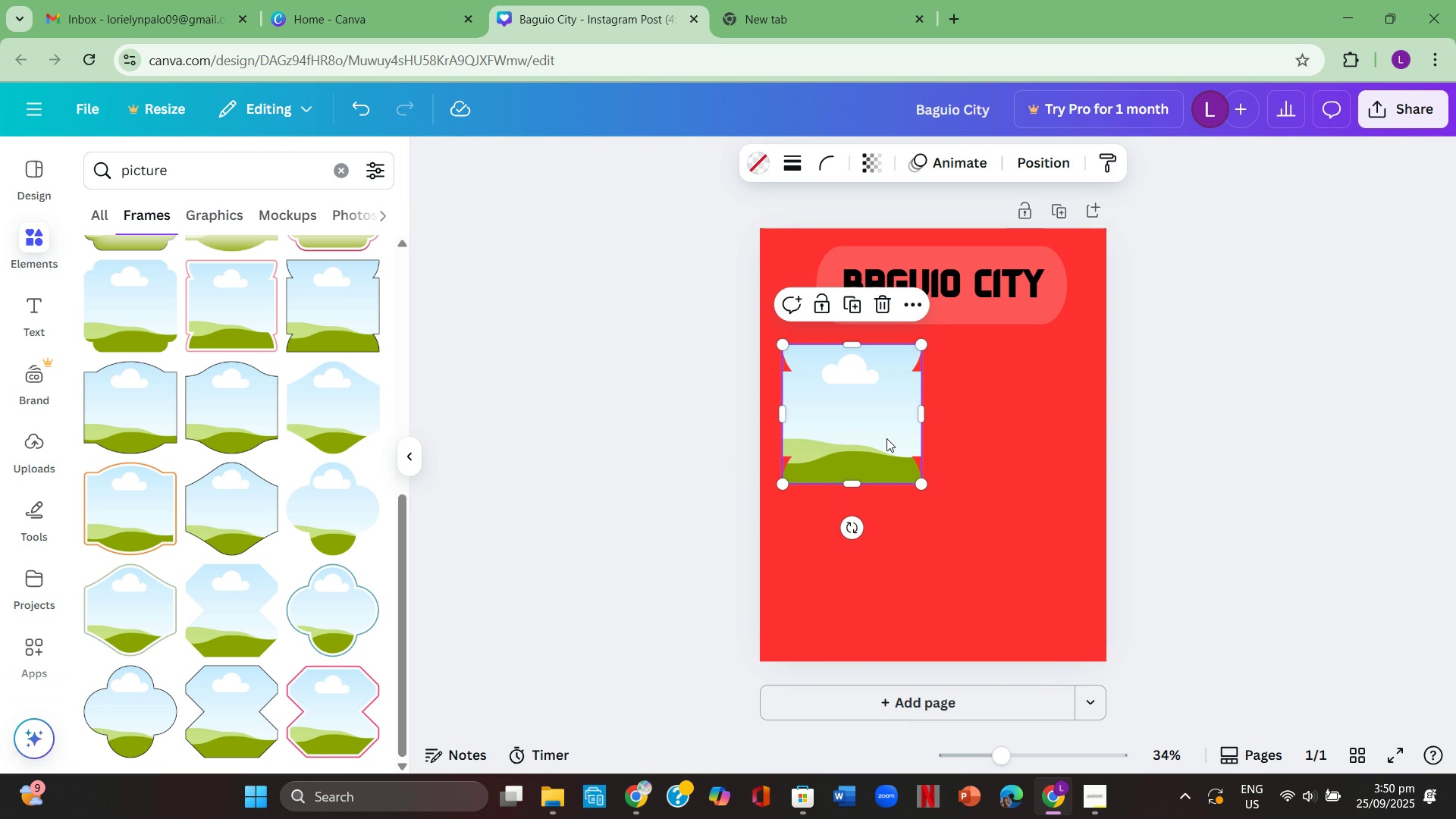 
key(Control+ControlLeft)
 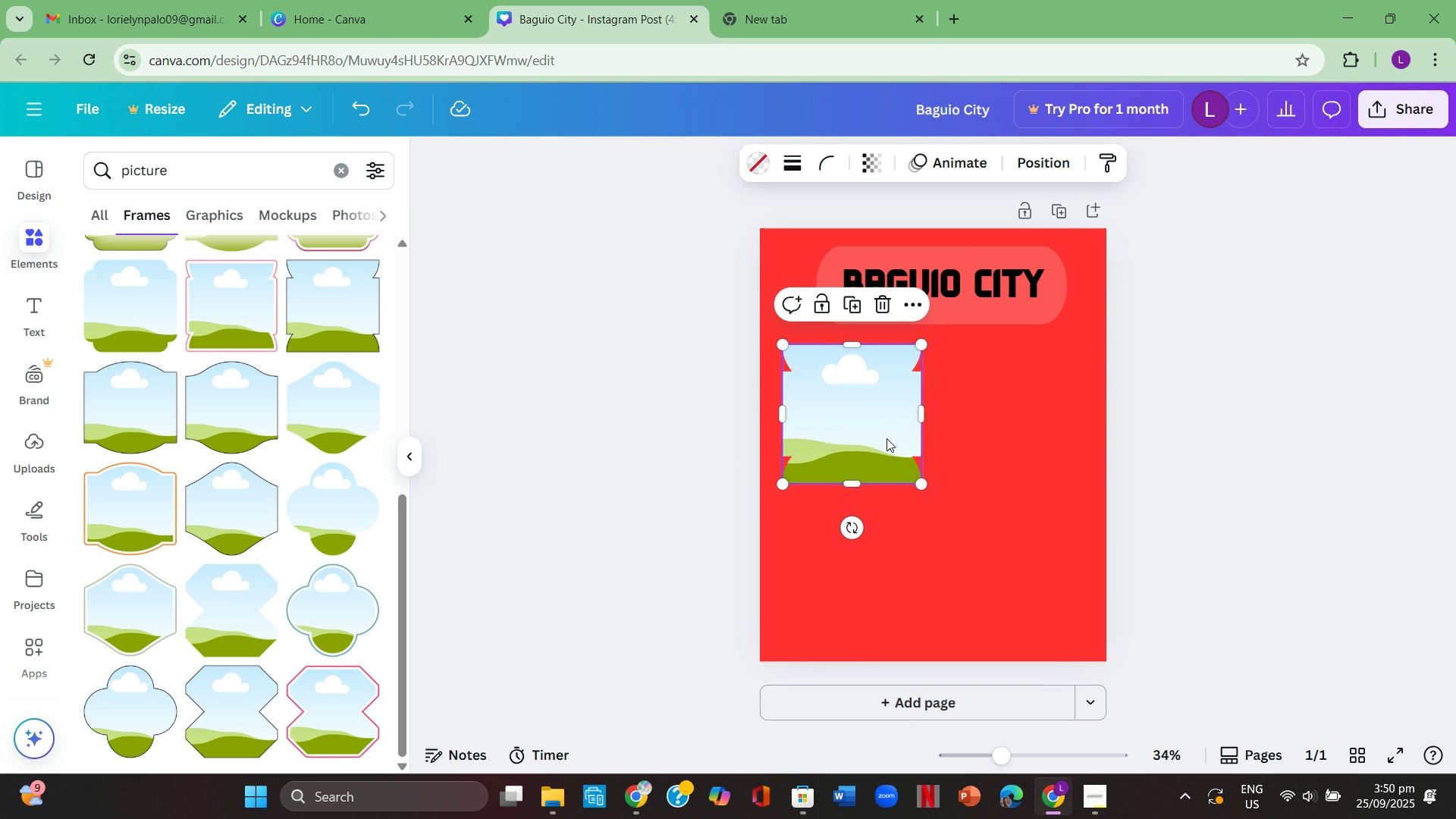 
key(Control+C)
 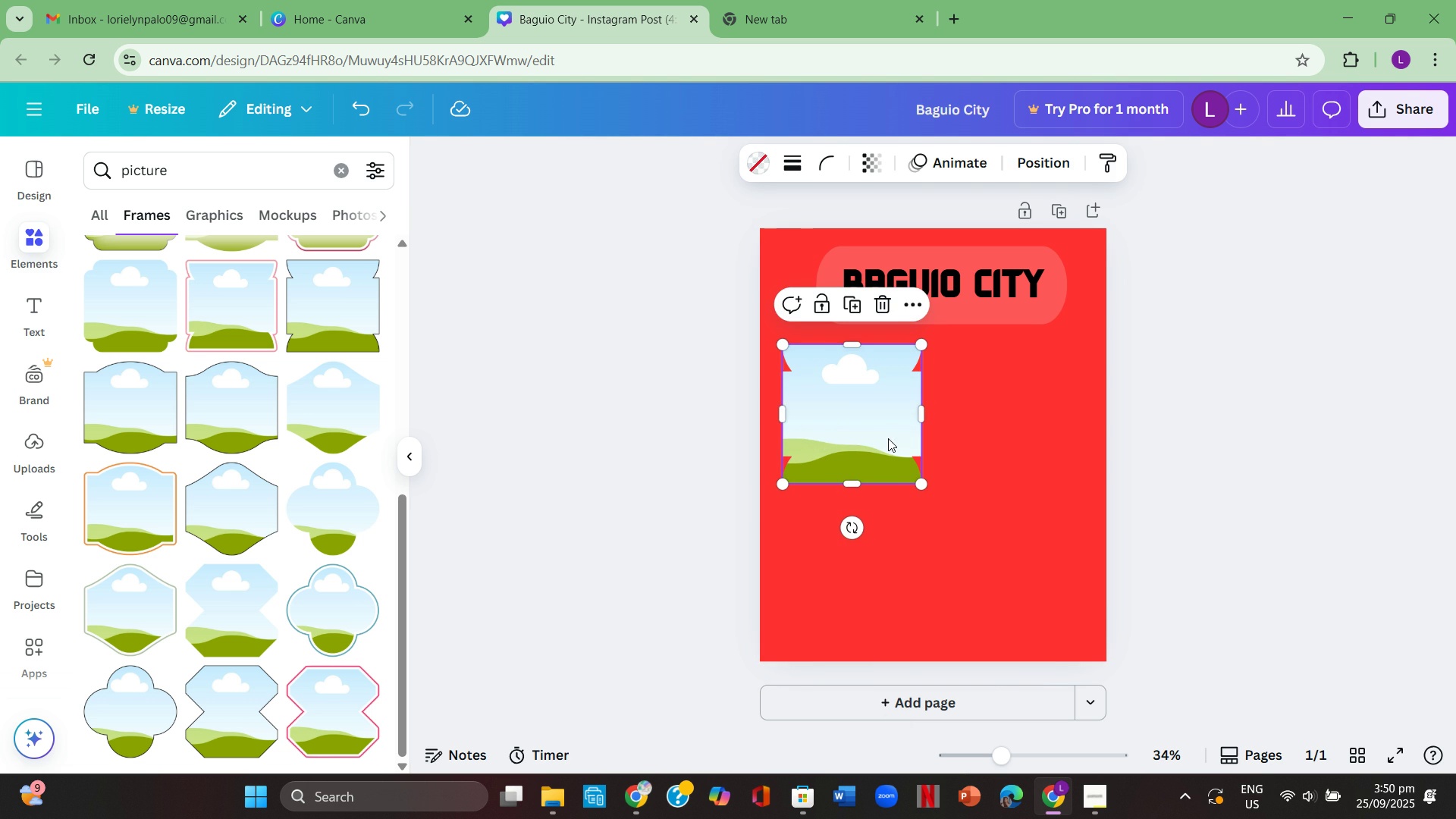 
key(Control+ControlLeft)
 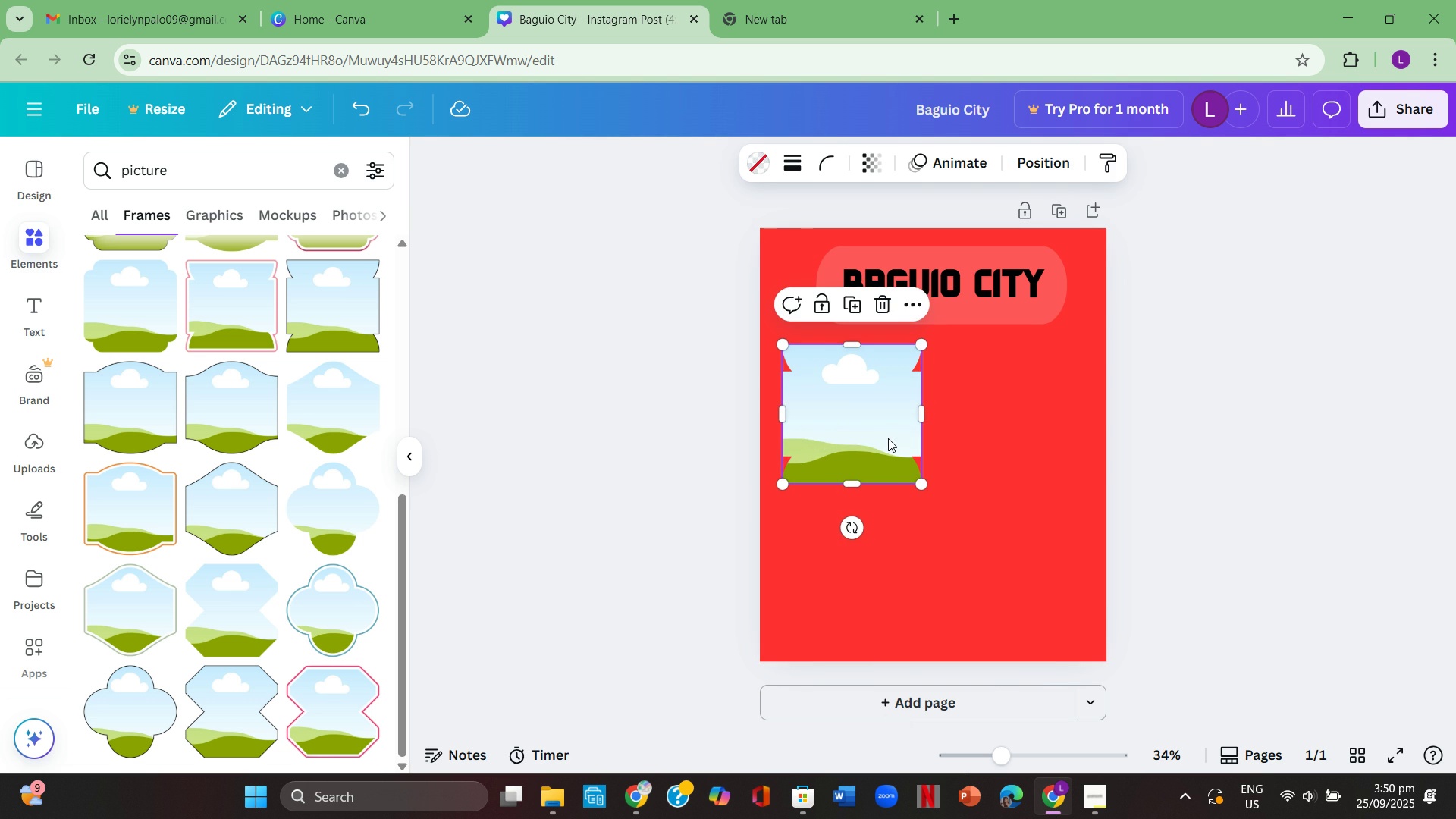 
key(Control+V)